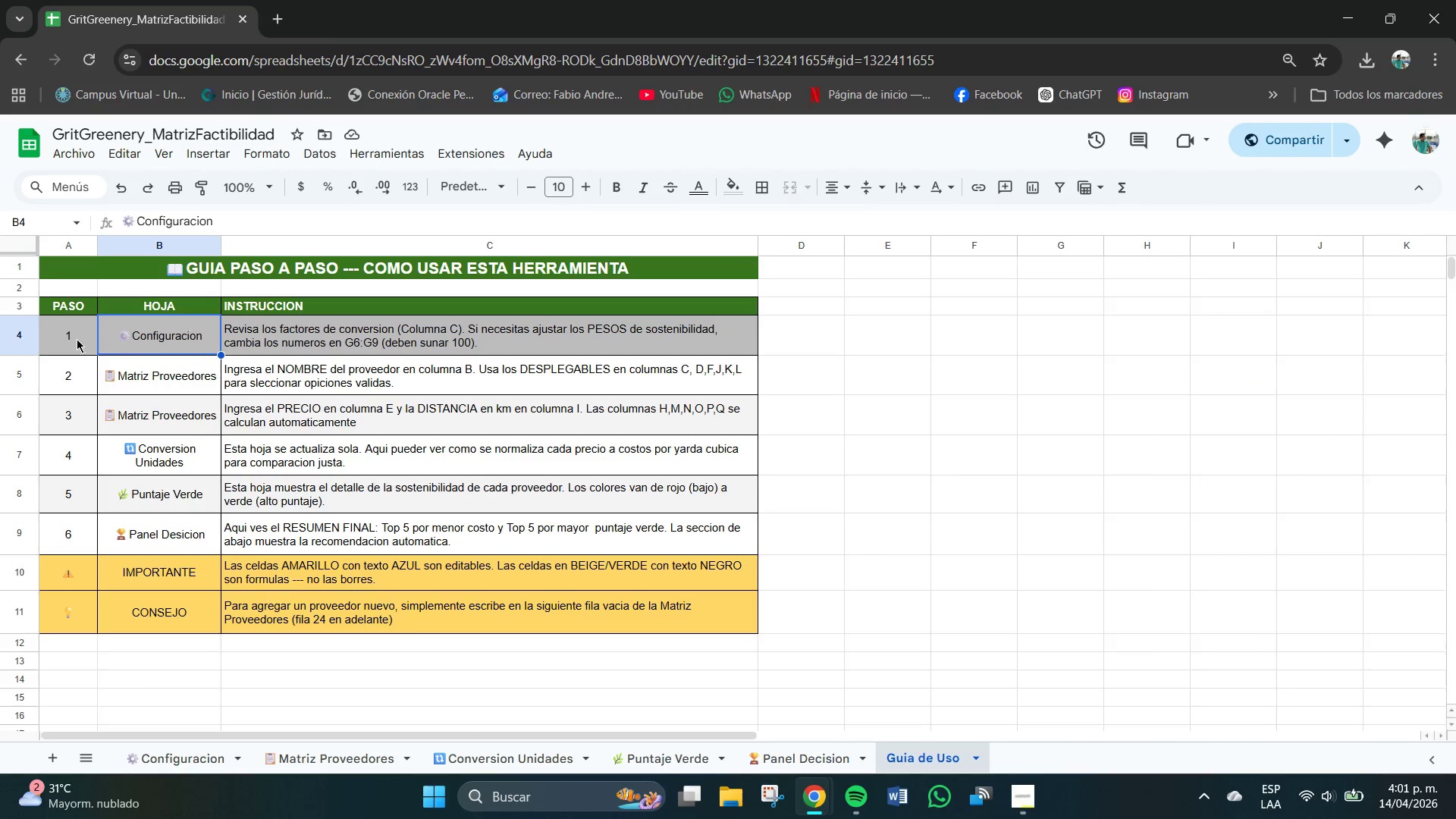 
left_click([61, 333])
 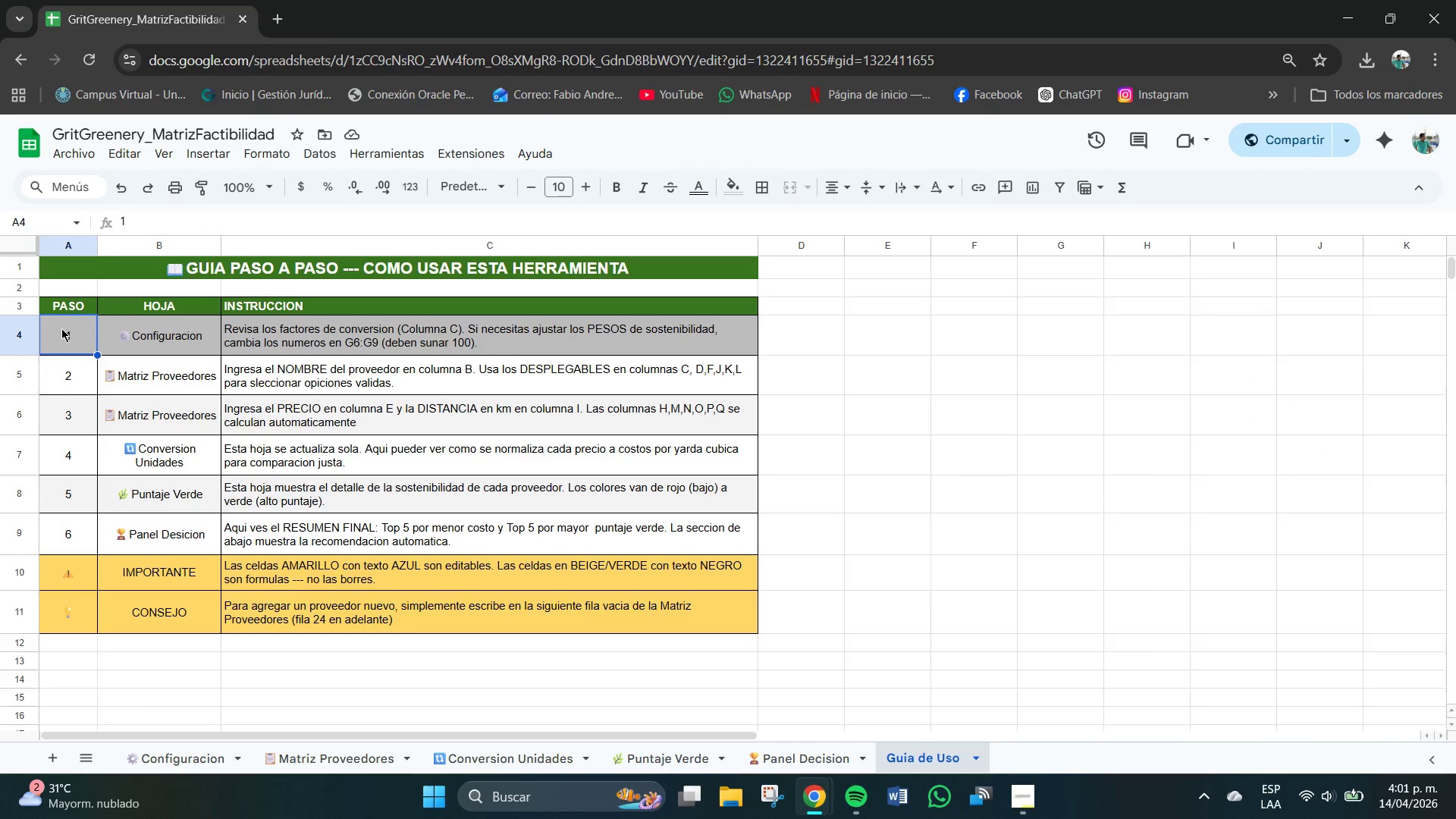 
left_click_drag(start_coordinate=[63, 328], to_coordinate=[563, 349])
 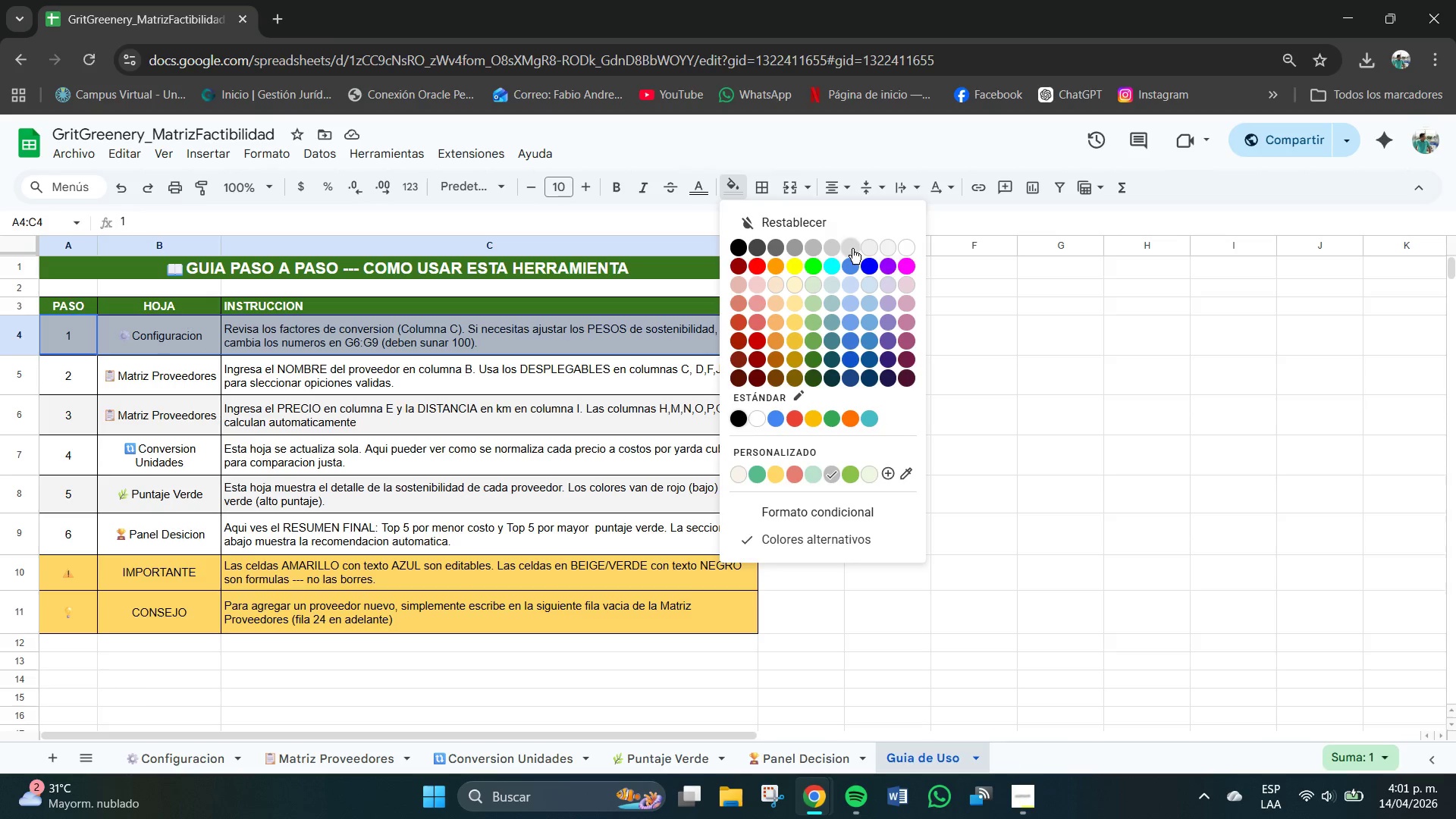 
left_click([868, 251])
 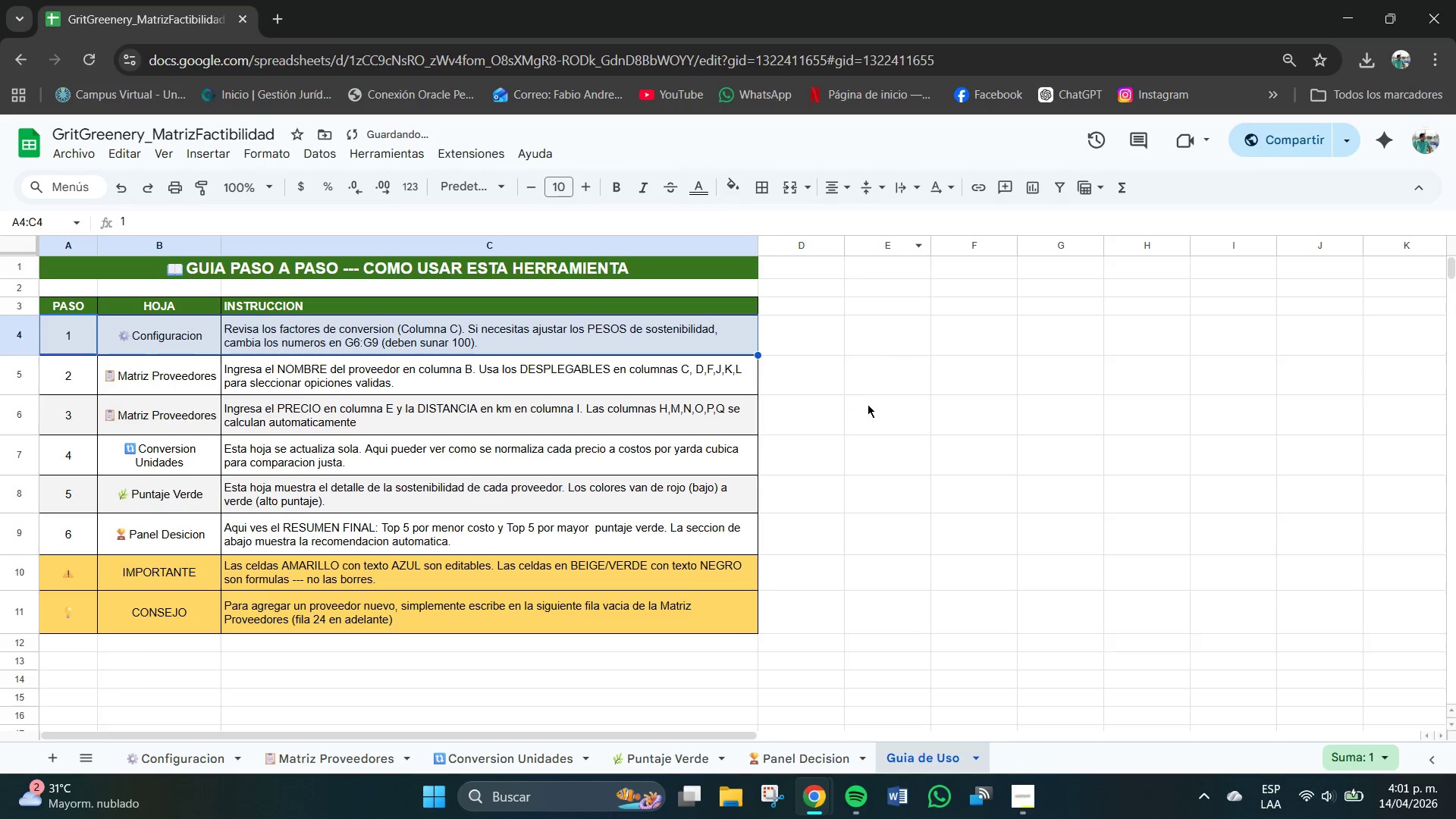 
left_click([867, 408])
 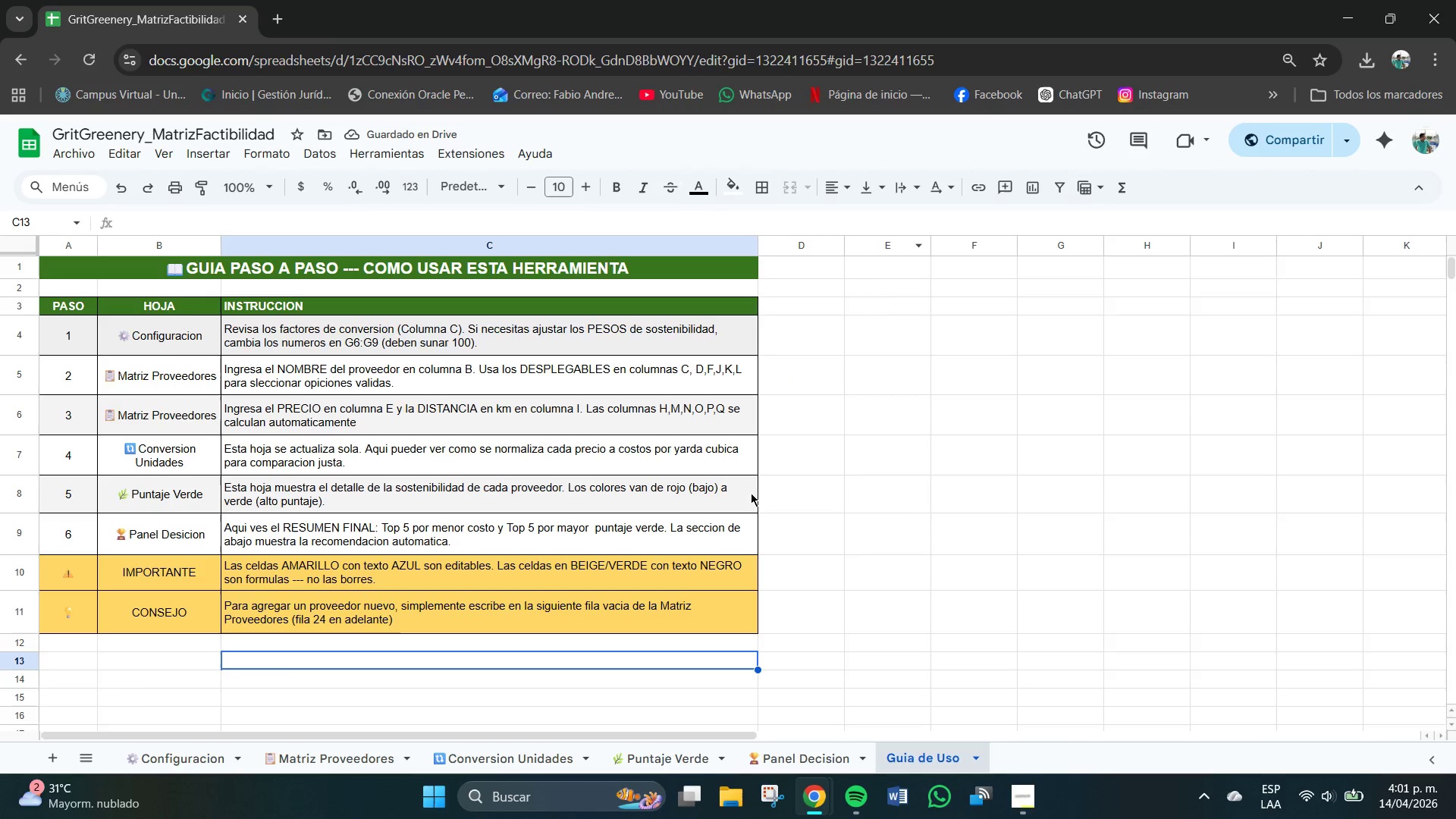 
scroll: coordinate [874, 435], scroll_direction: down, amount: 1.0
 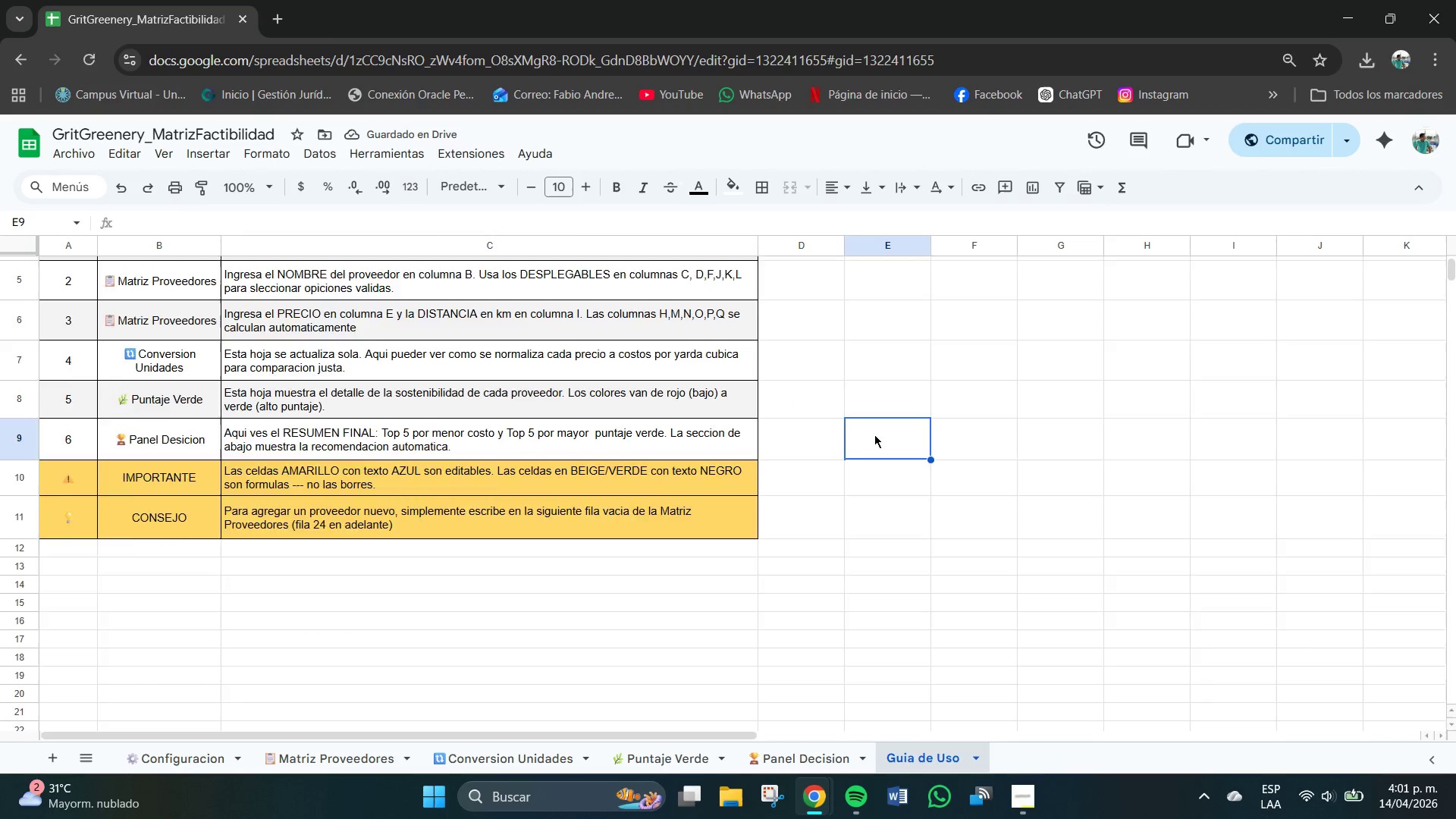 
scroll: coordinate [311, 253], scroll_direction: up, amount: 4.0